 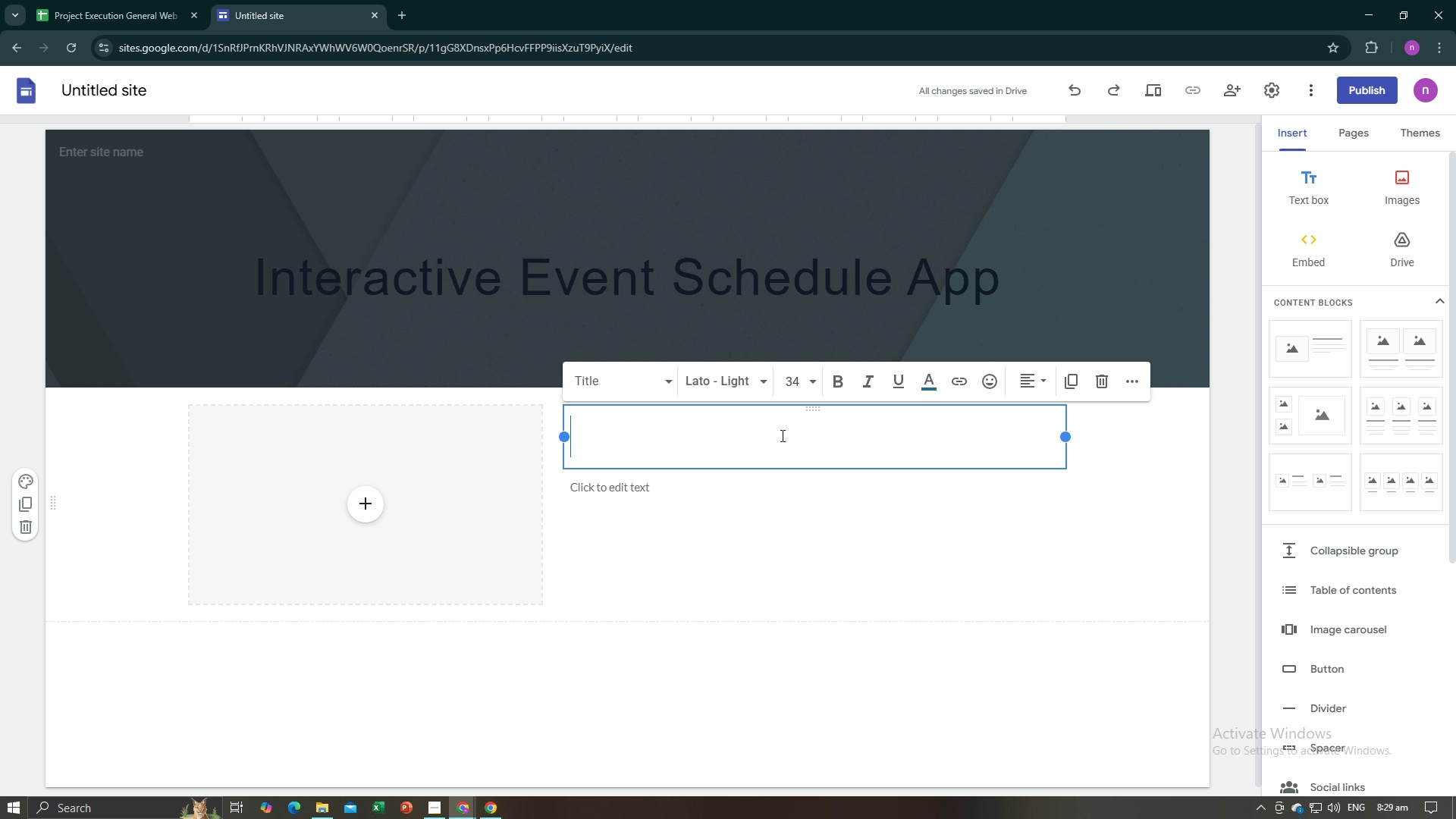 
left_click([635, 263])
 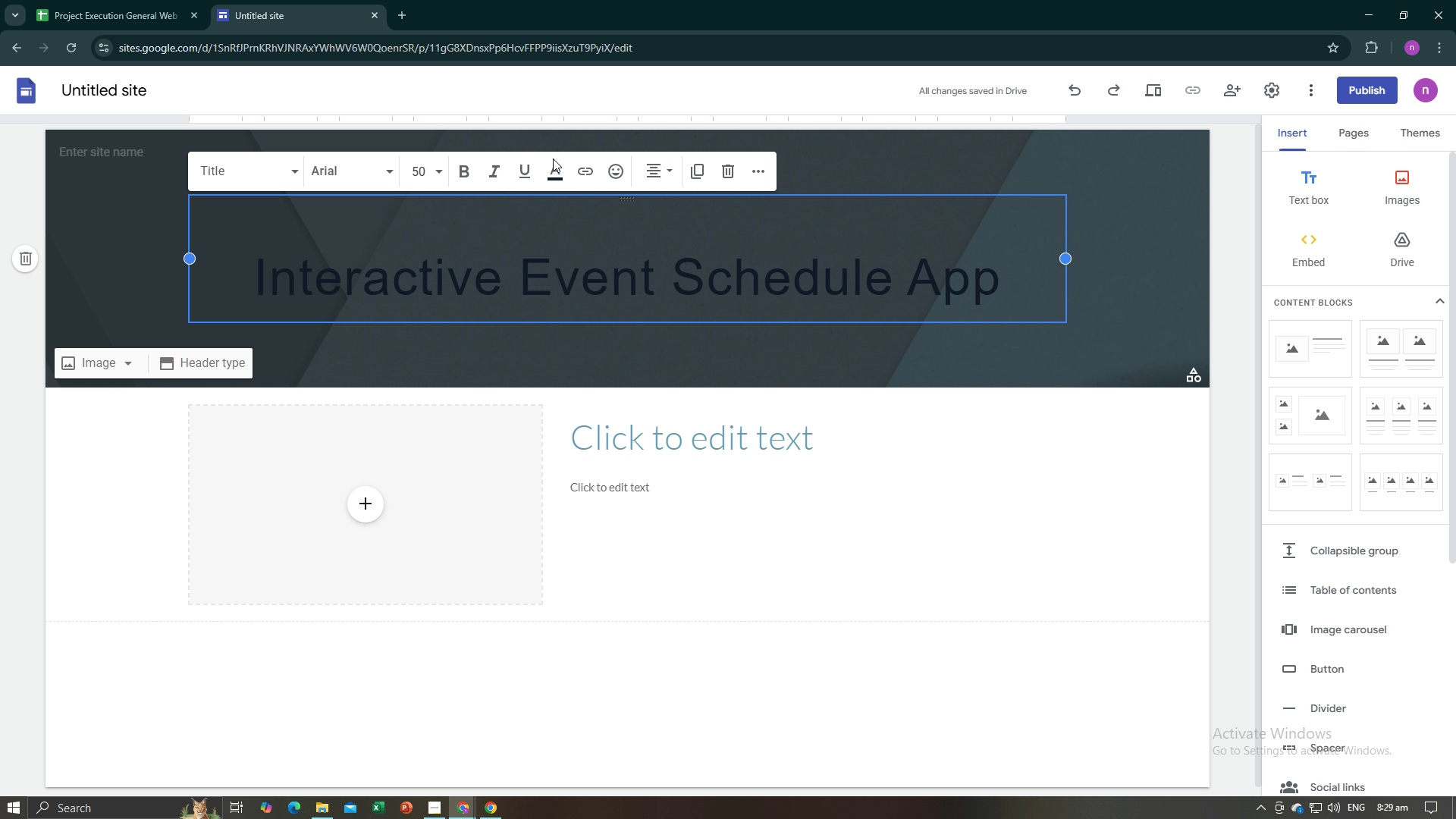 
left_click([555, 163])
 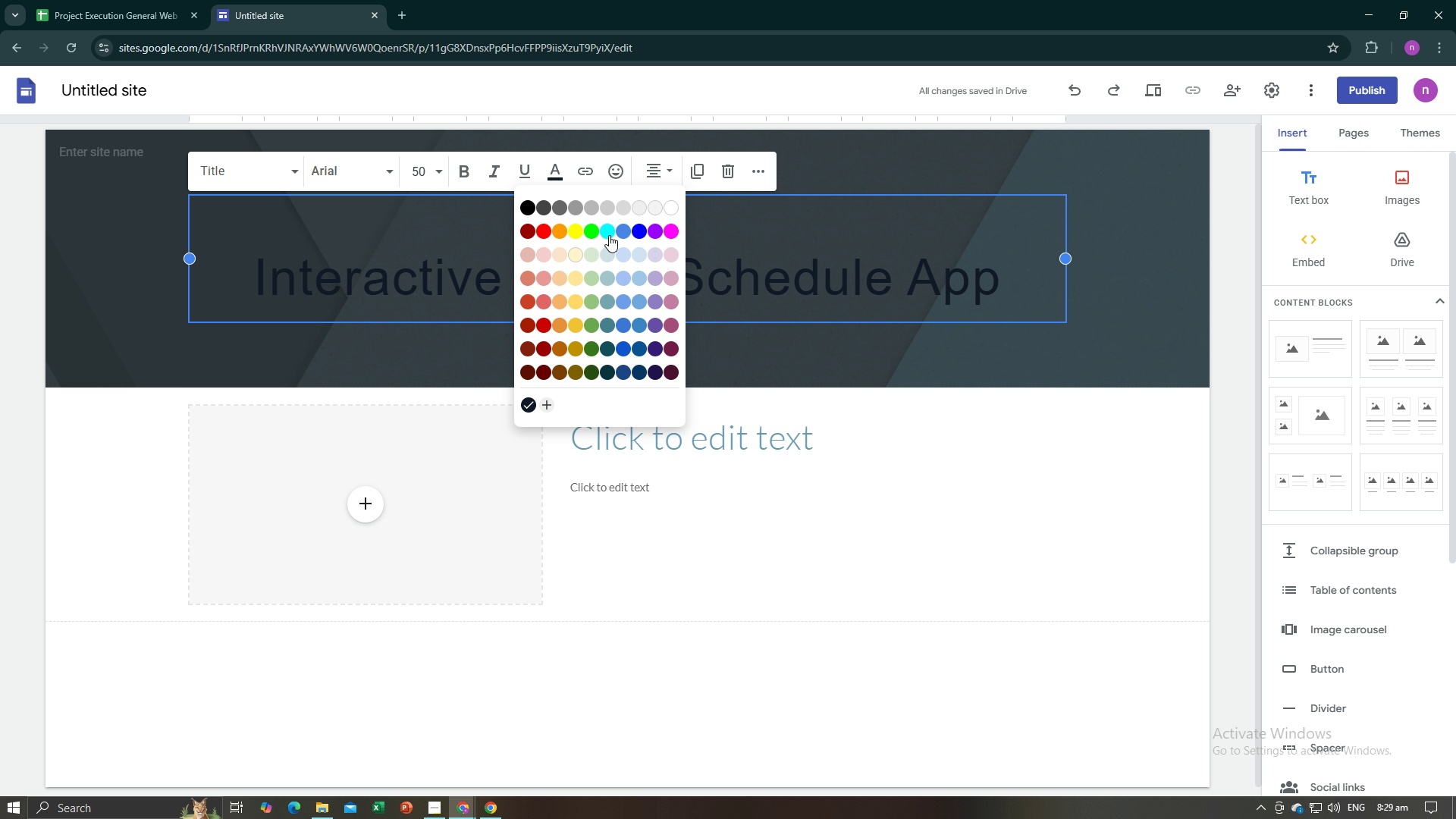 
left_click([609, 235])
 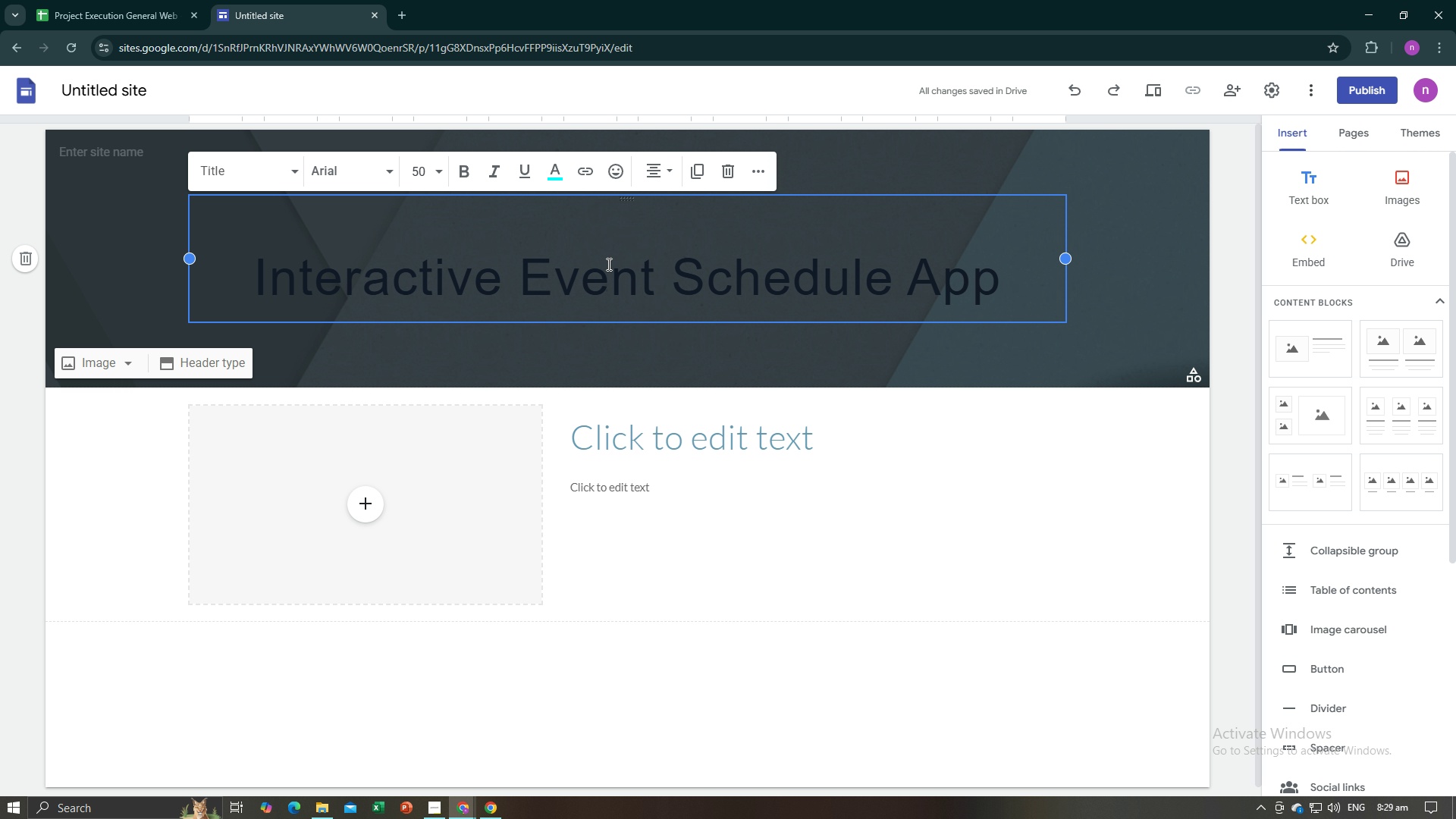 
key(Control+A)
 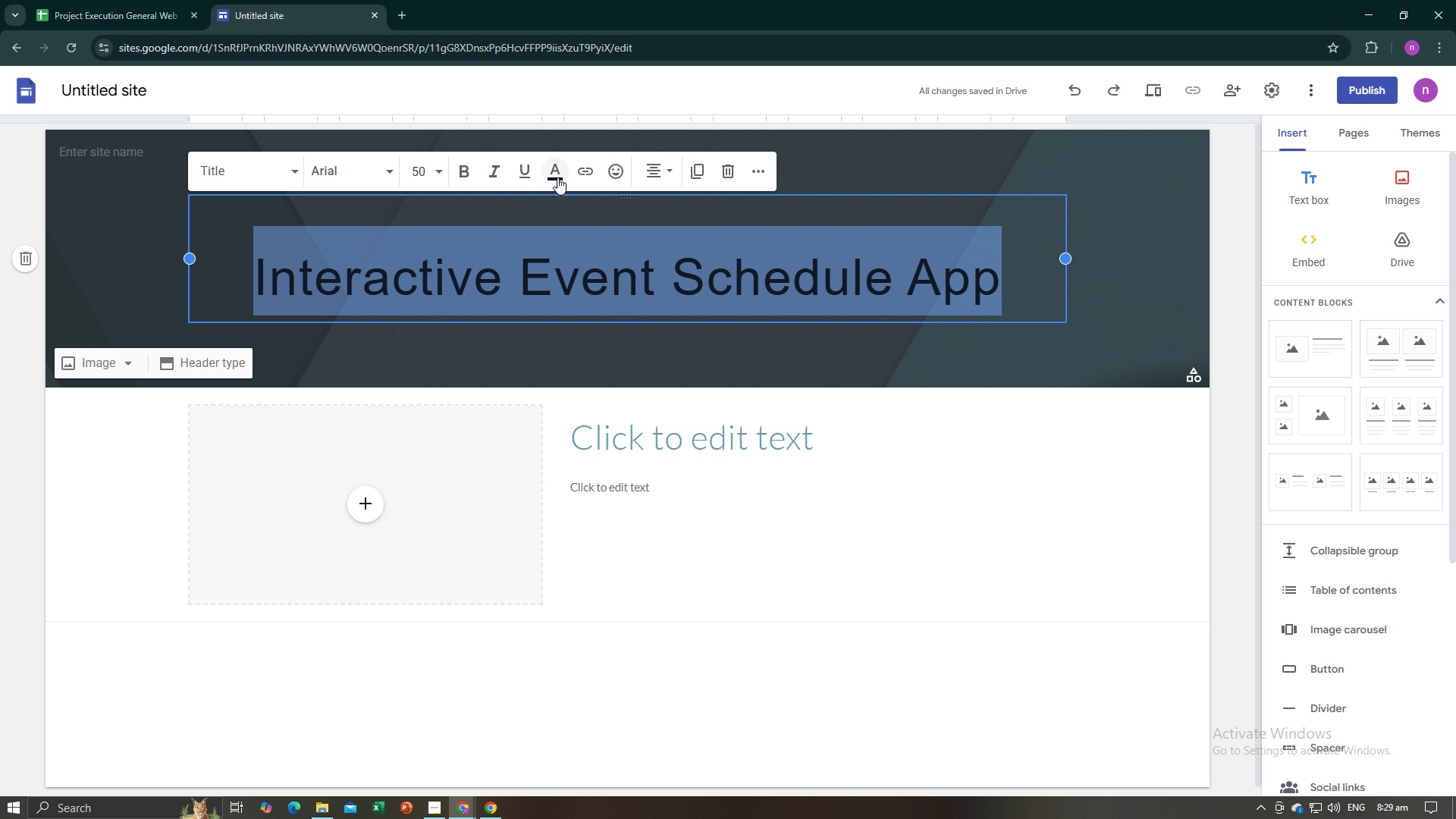 
left_click([557, 177])
 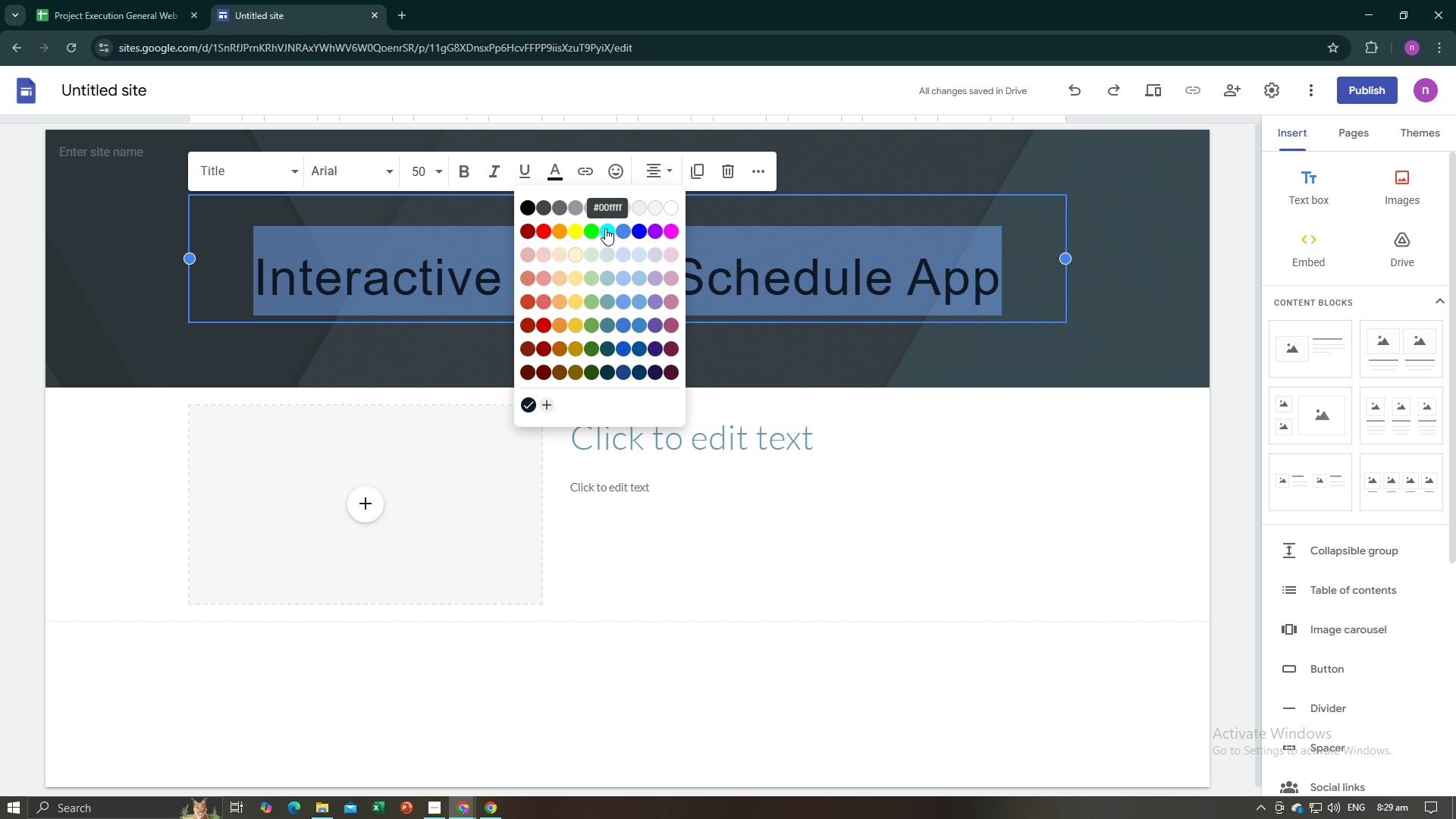 
left_click([606, 228])
 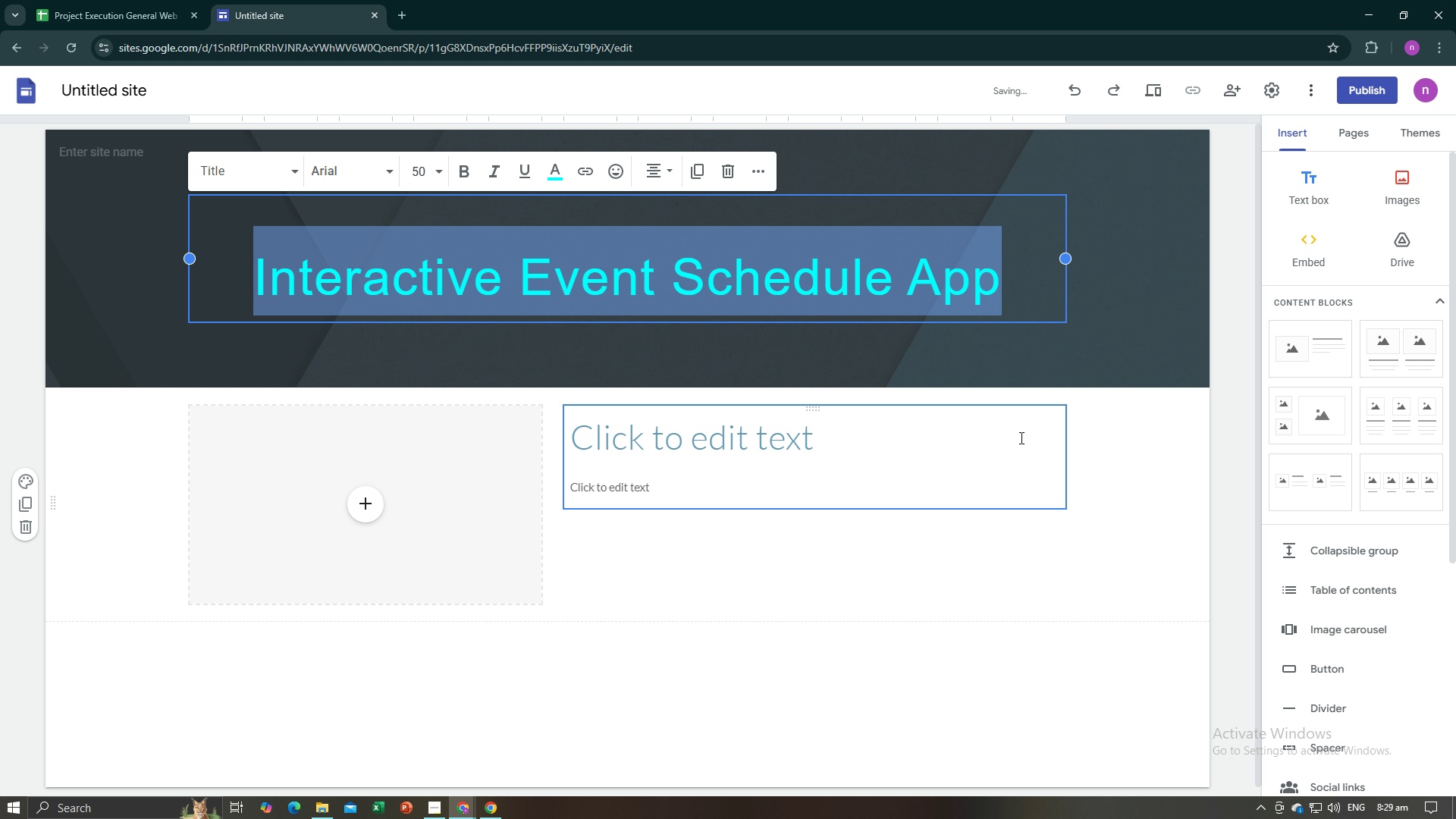 
left_click([1037, 446])
 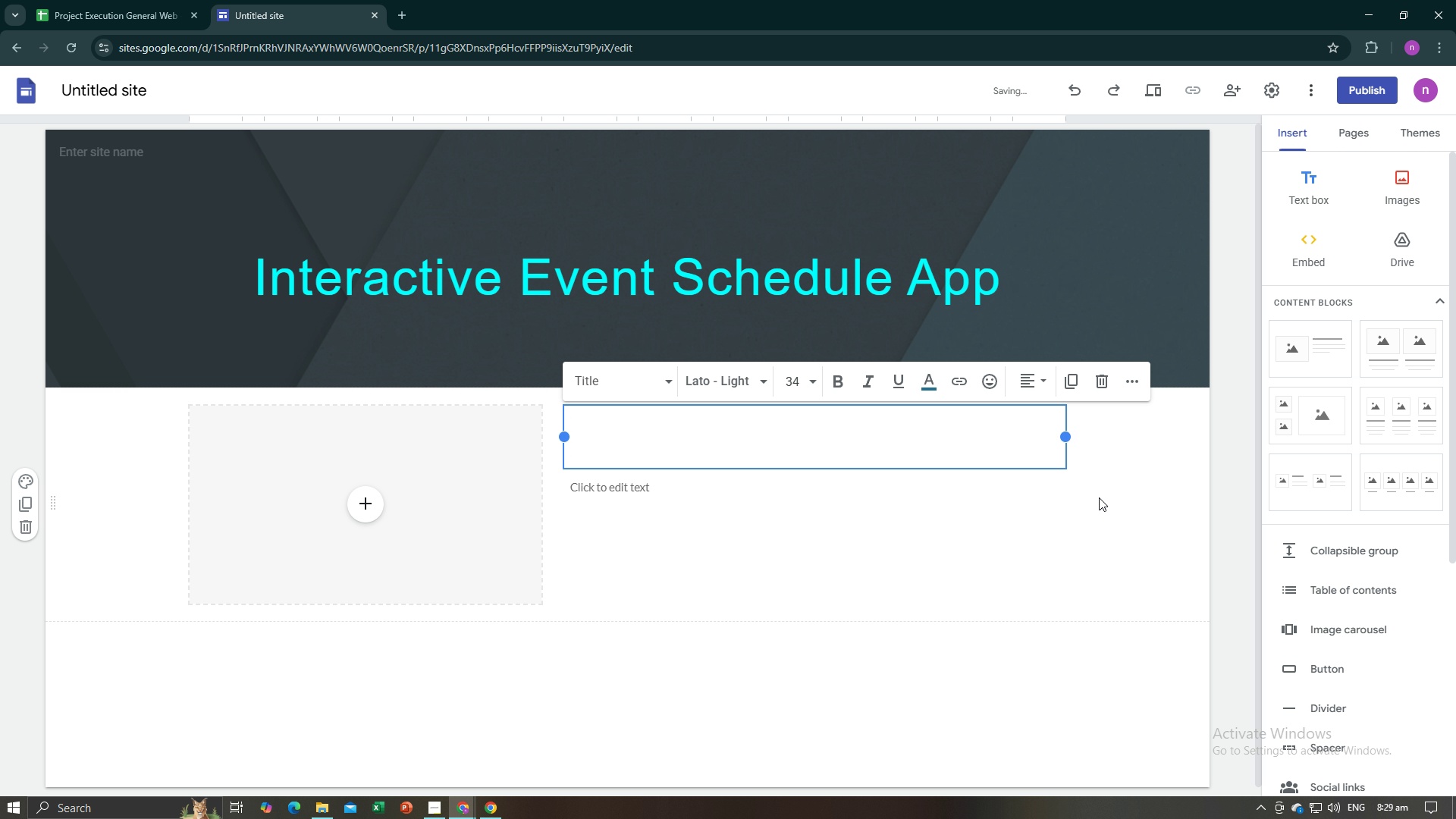 
left_click([1099, 497])
 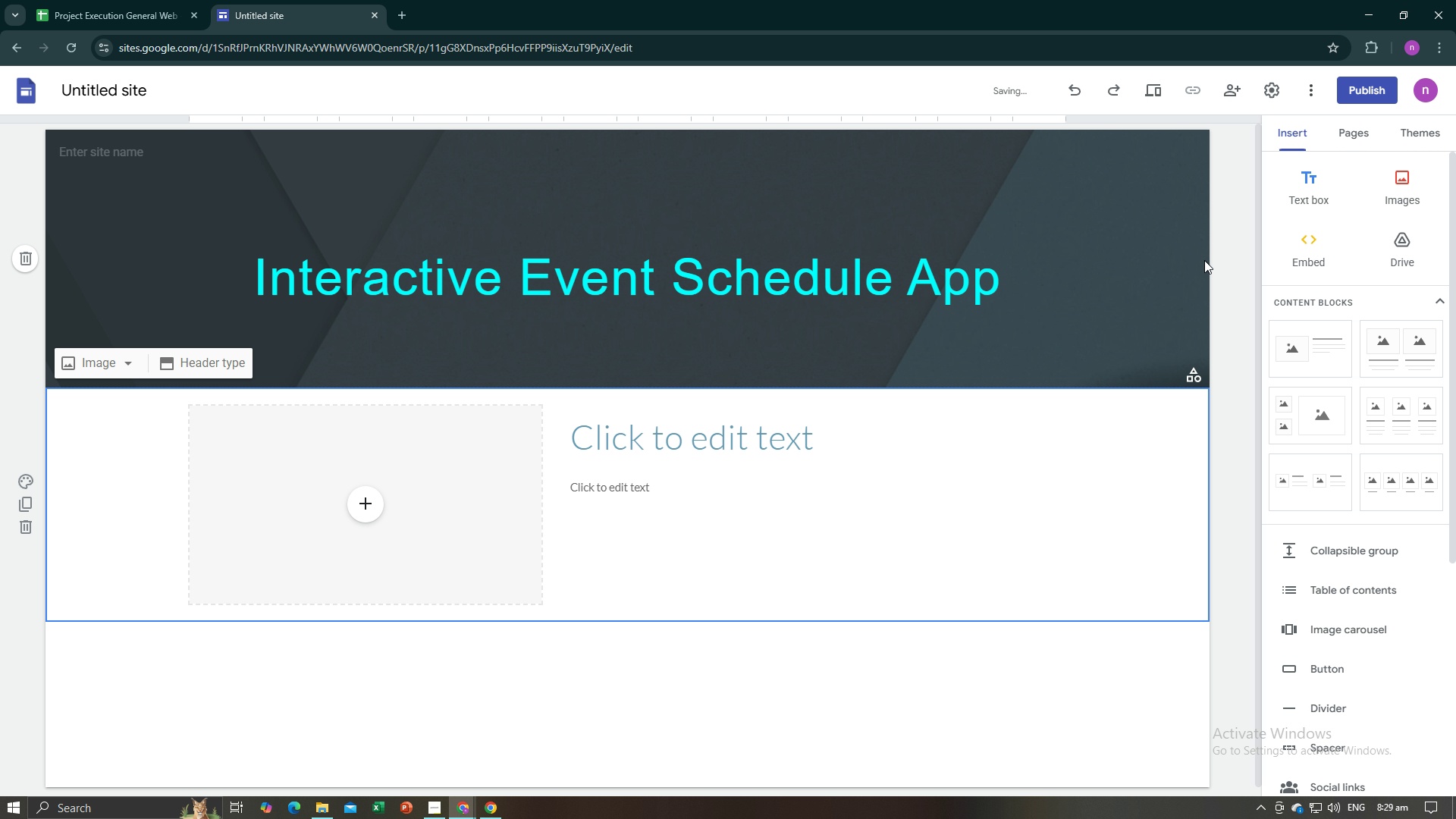 
left_click([1161, 275])
 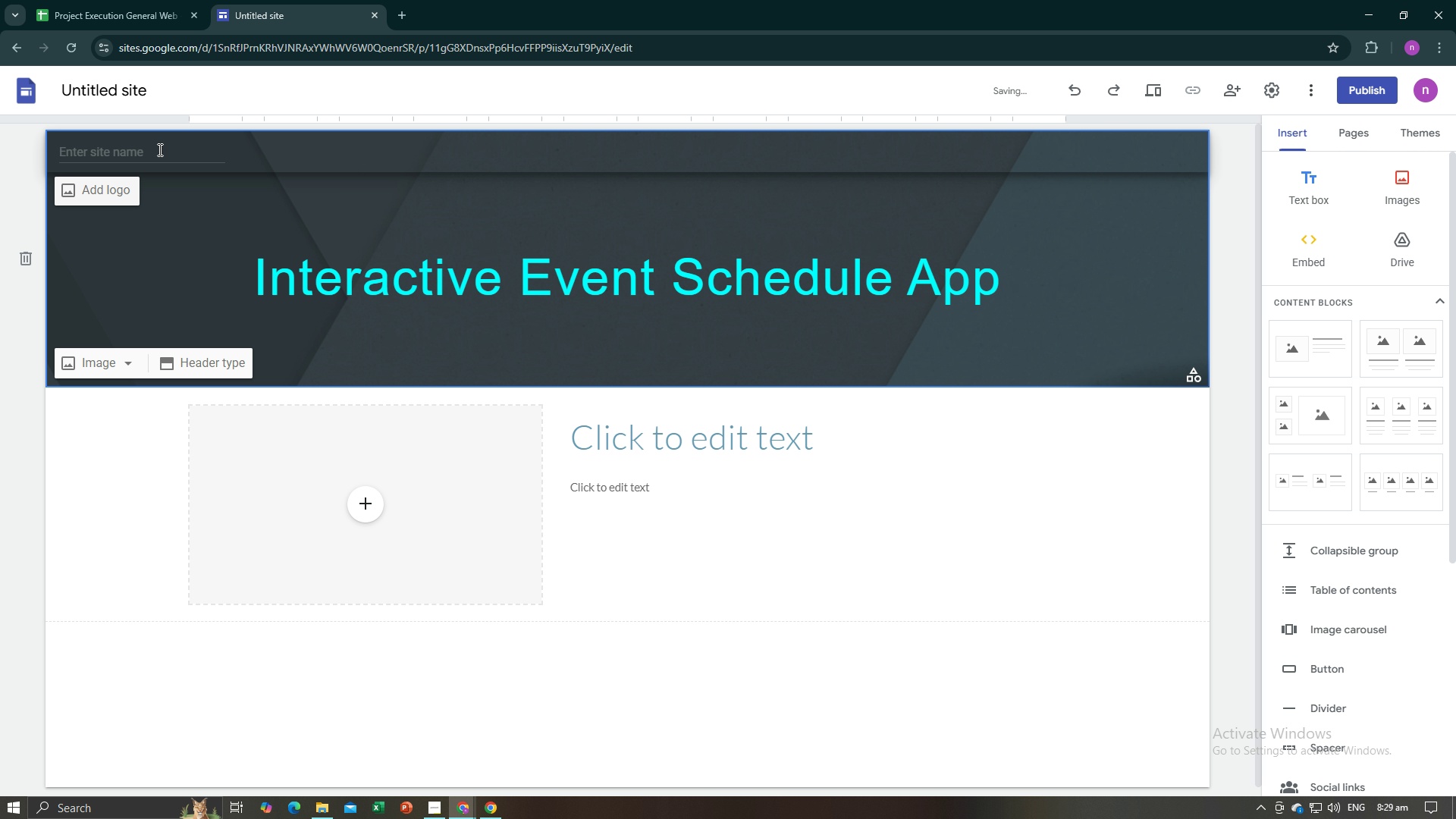 
left_click([157, 150])
 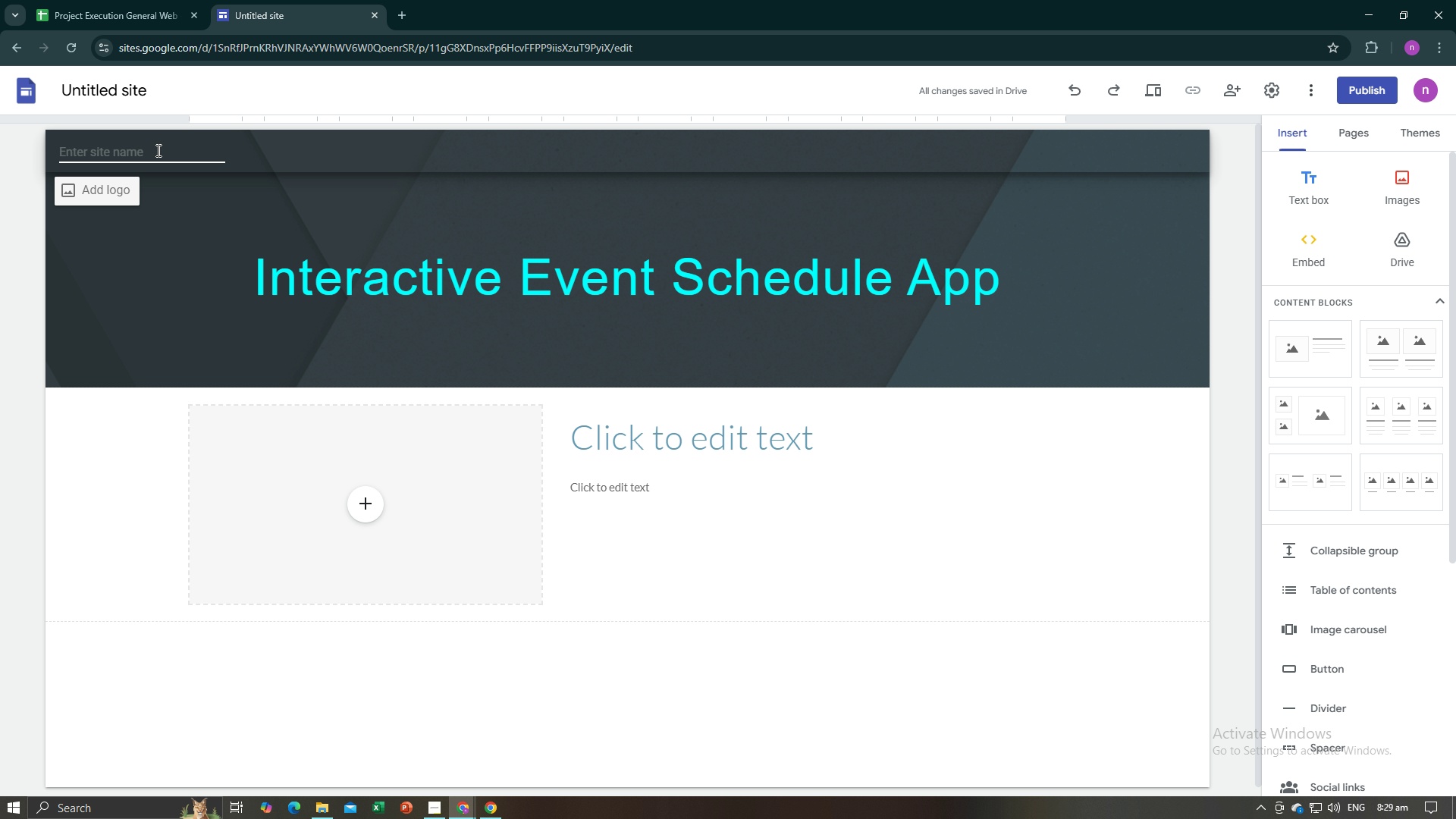 
wait(29.84)
 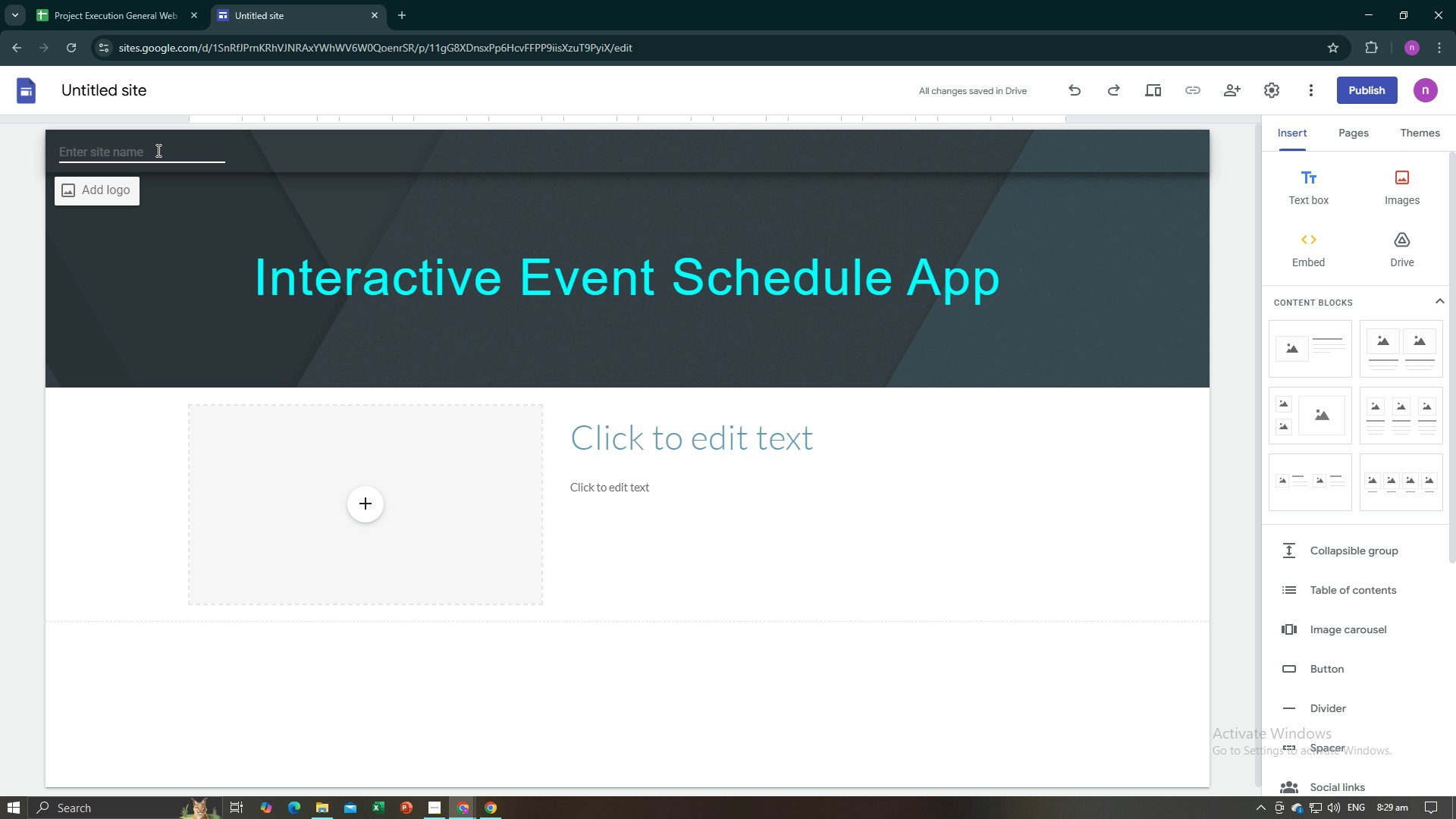 
type(Schedule)
 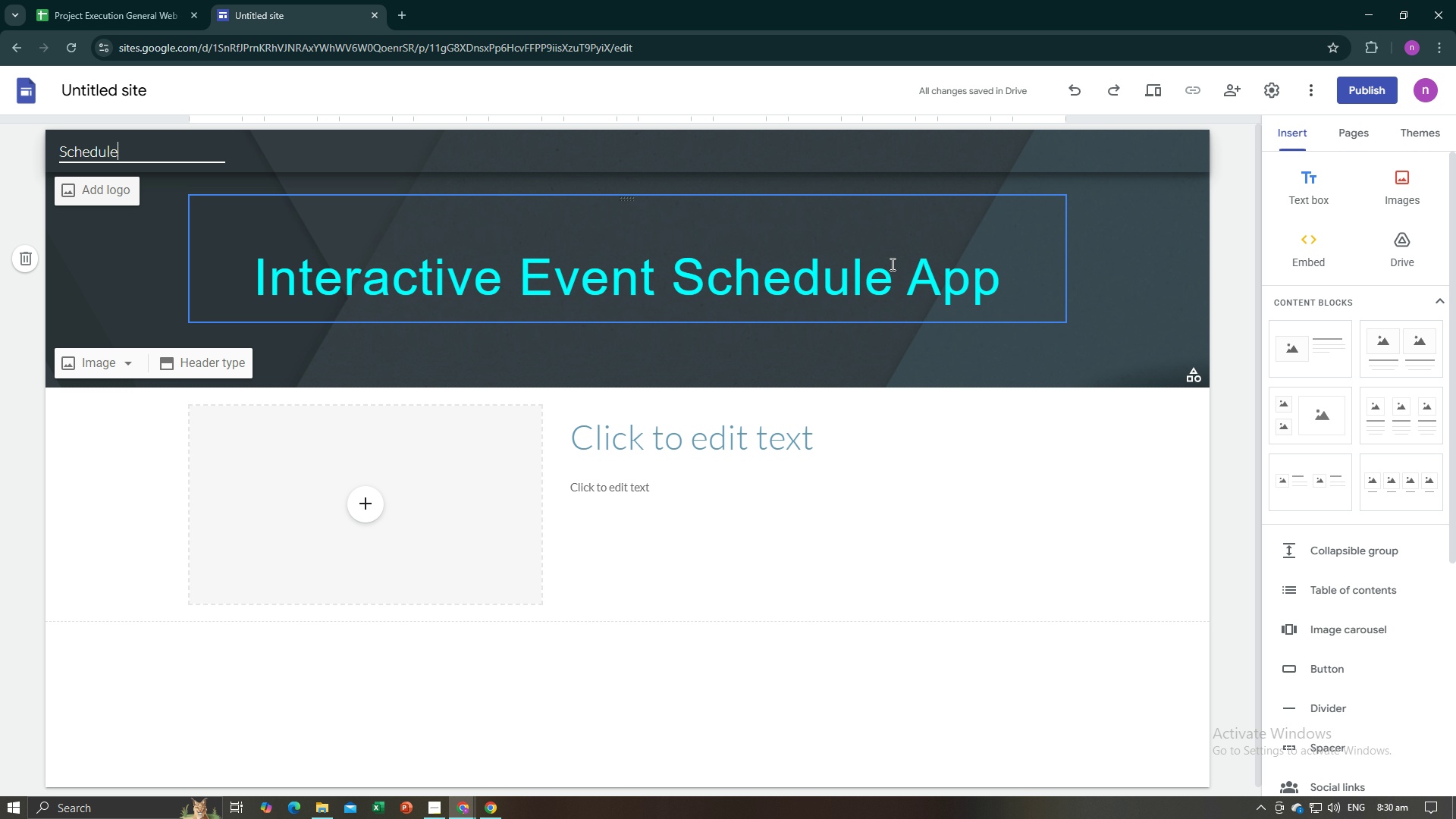 
double_click([893, 268])
 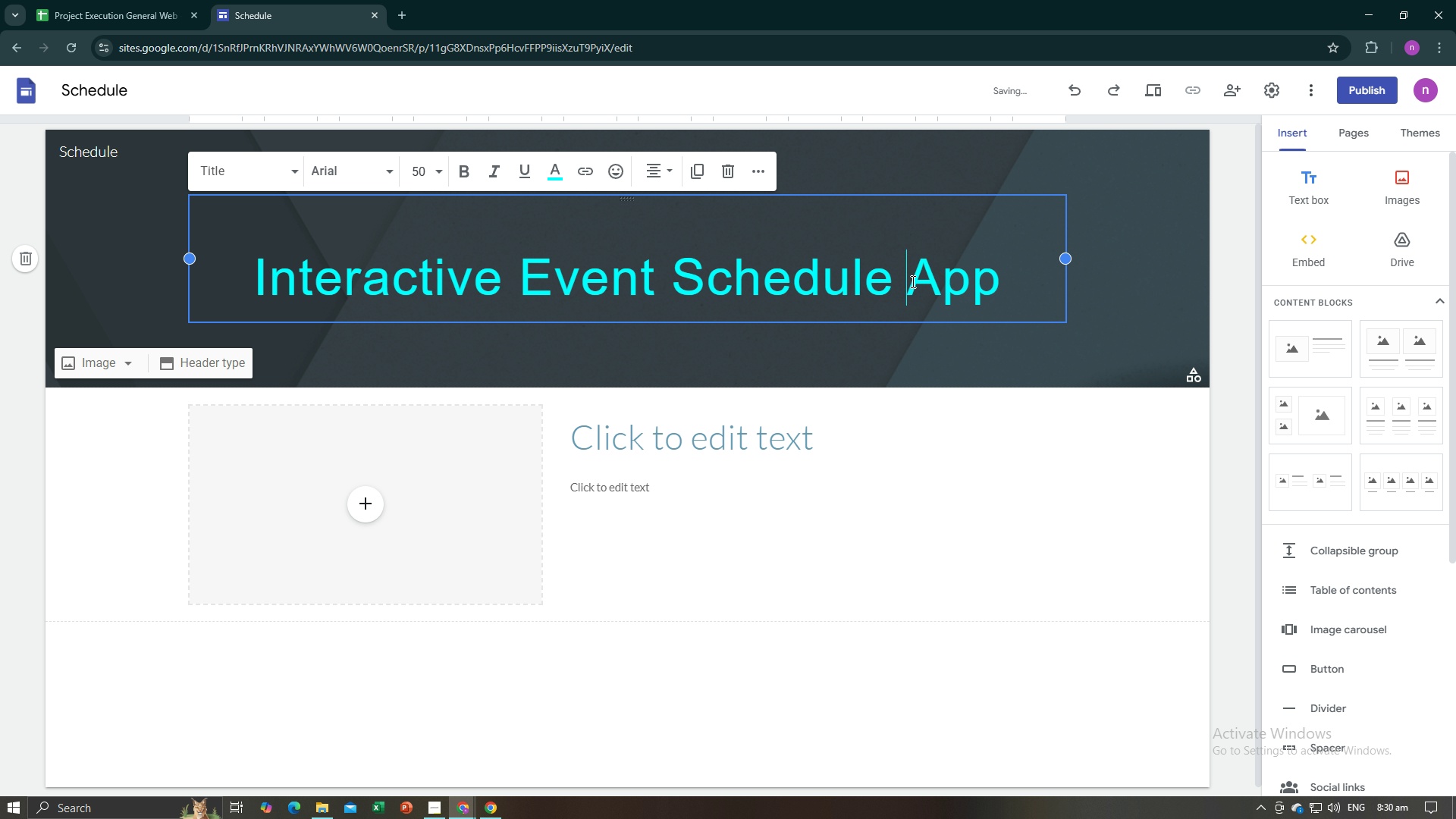 
left_click([906, 280])
 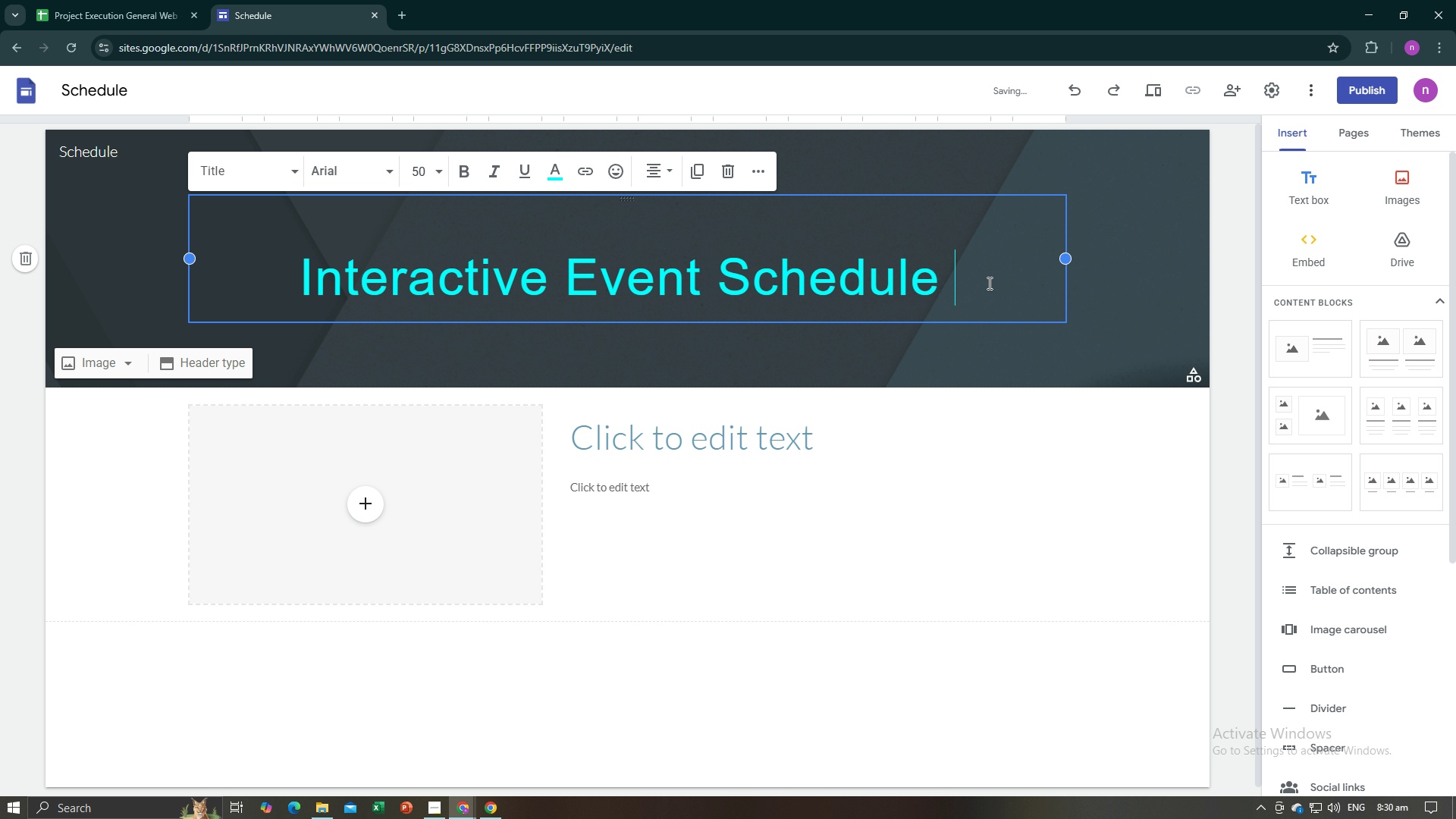 
key(Backspace)
 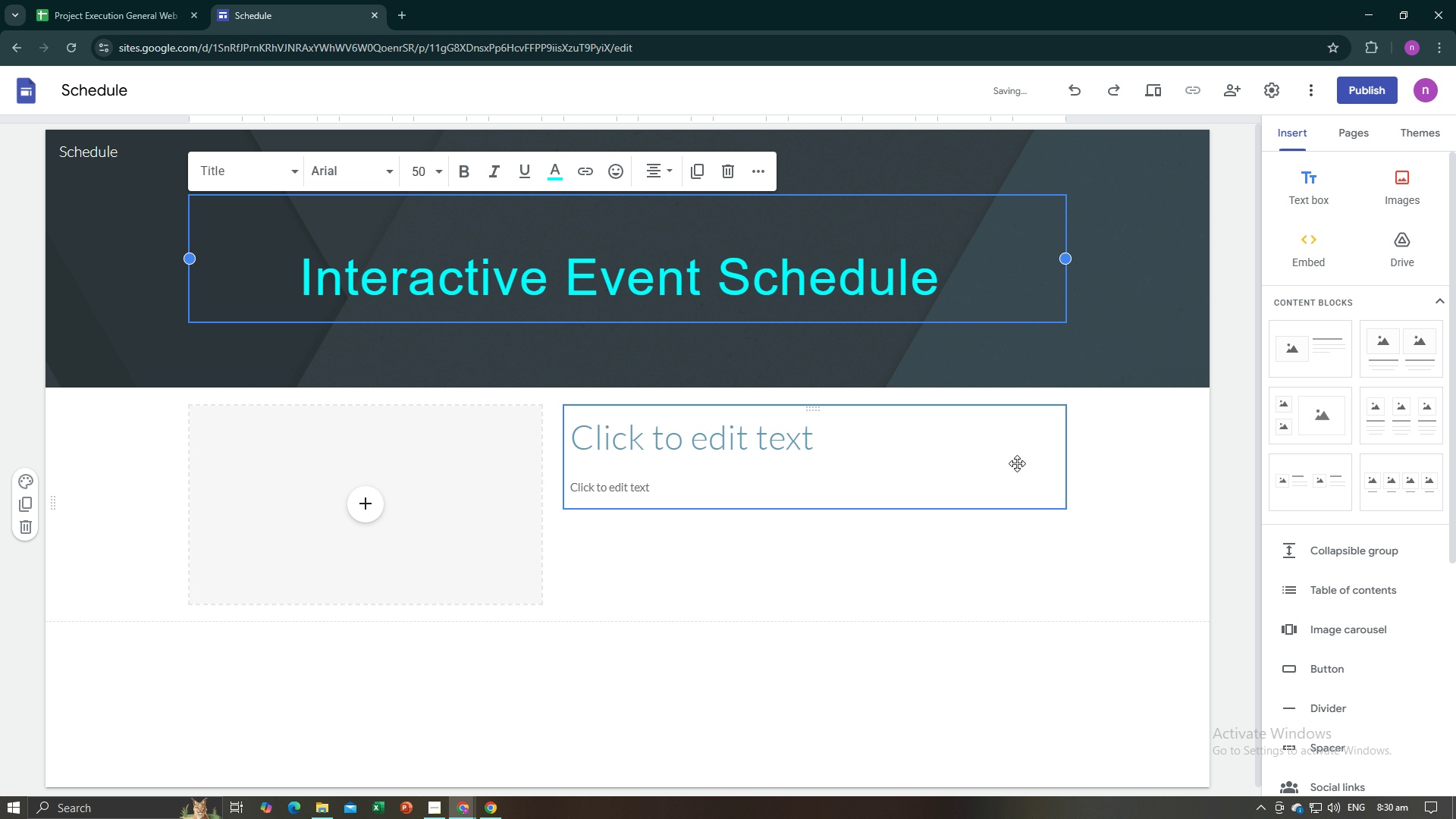 
left_click([1017, 494])
 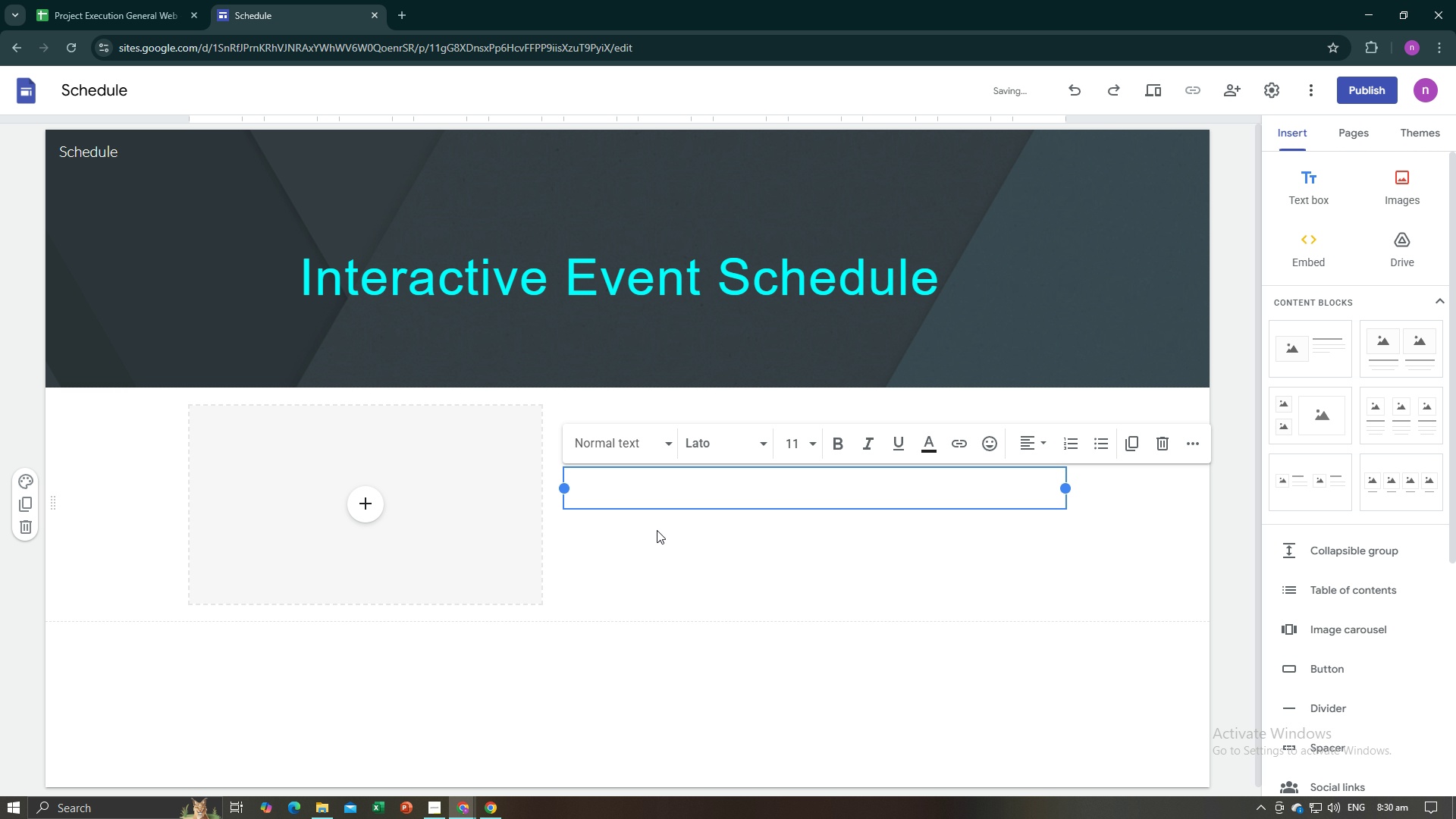 
left_click([657, 530])
 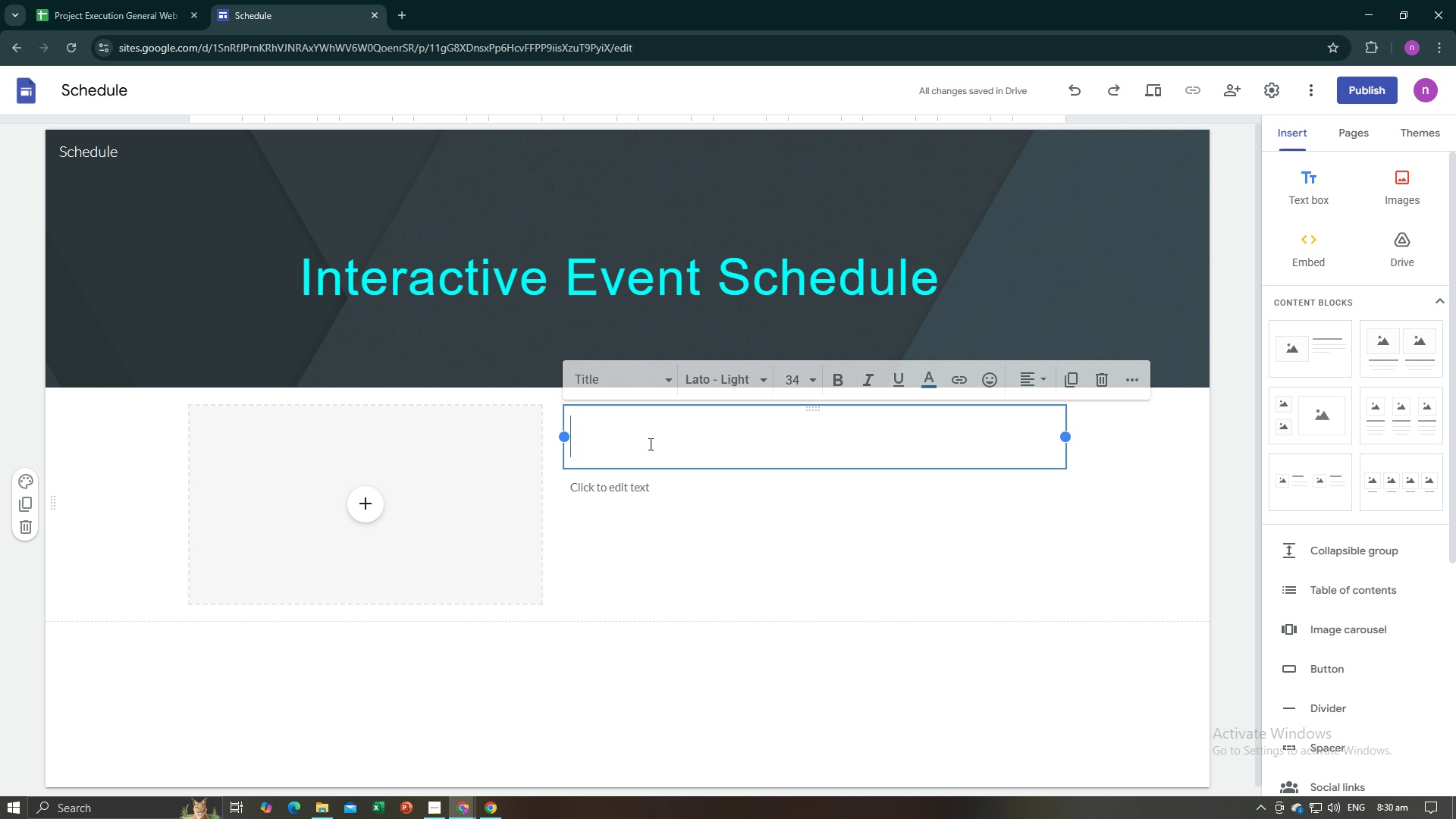 
double_click([649, 444])